 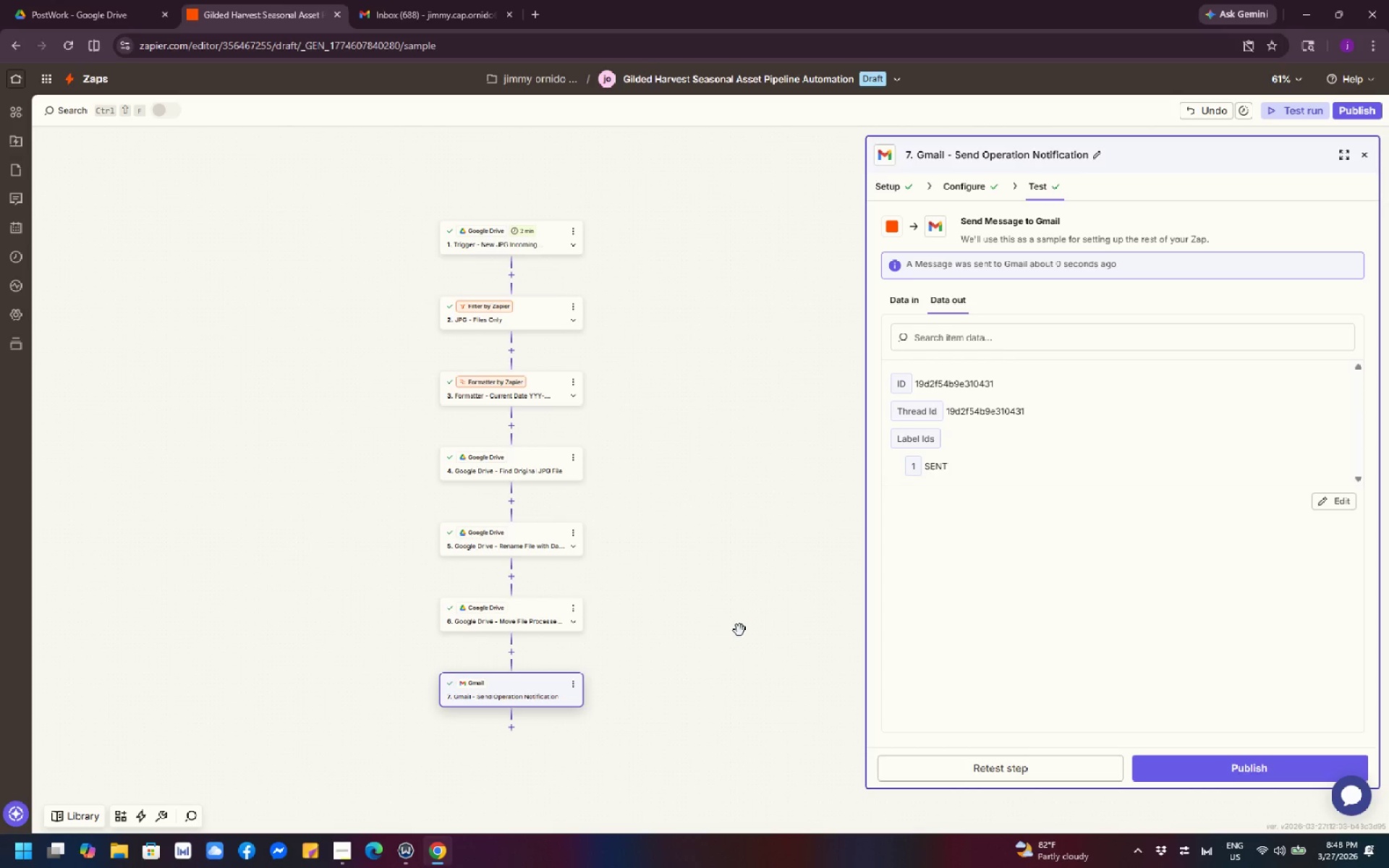 
scroll: coordinate [757, 434], scroll_direction: down, amount: 5.0
 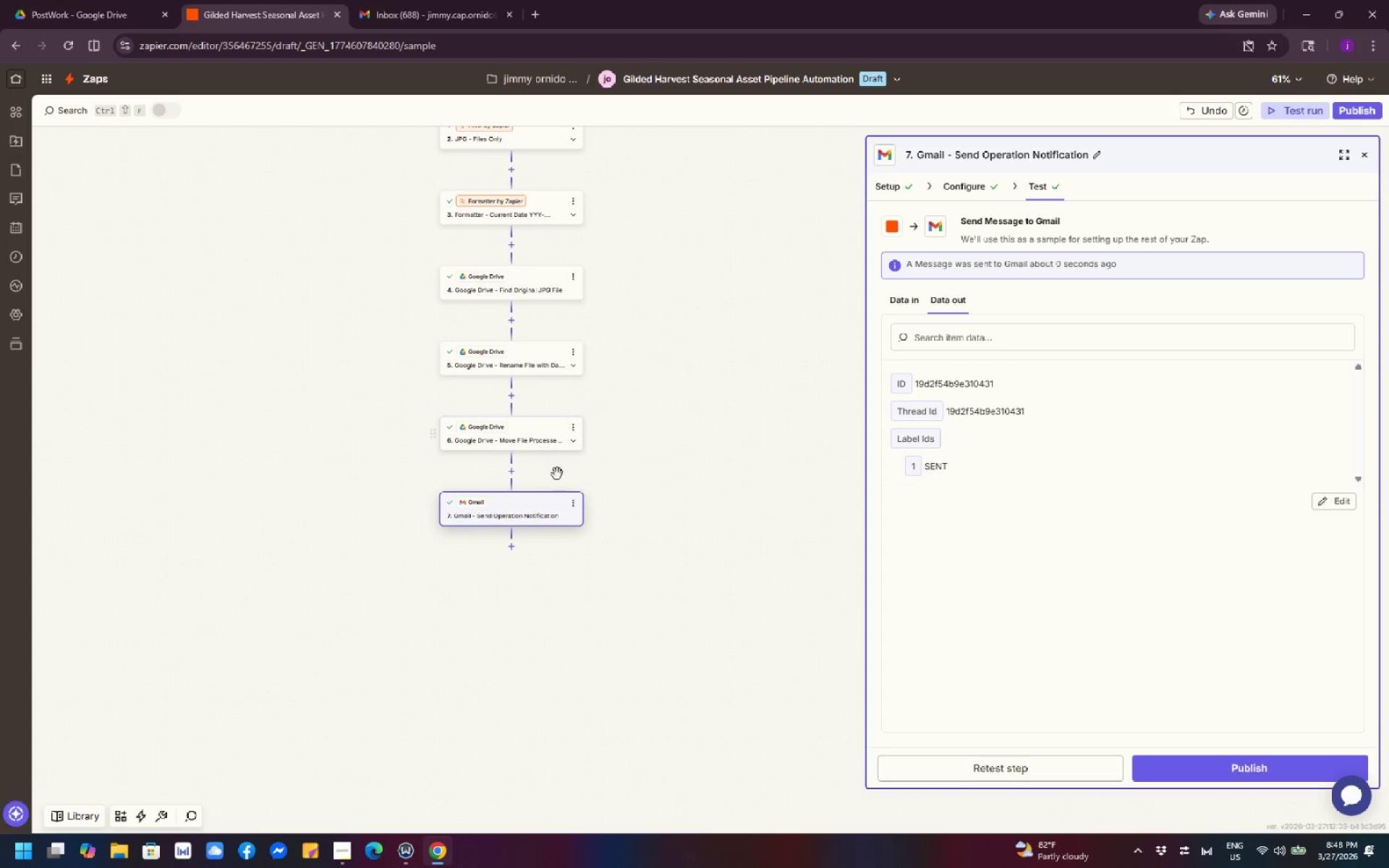 
wait(5.57)
 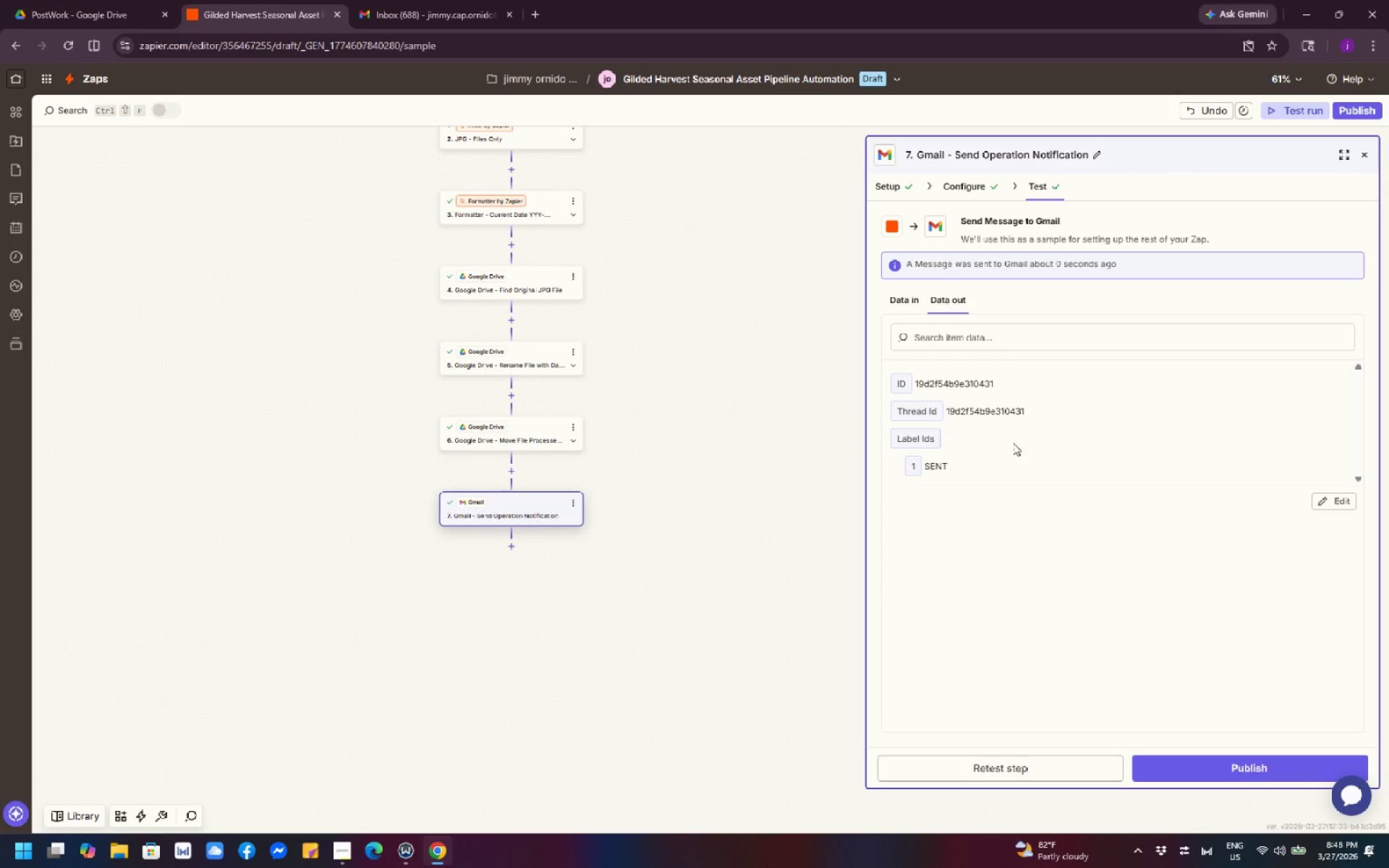 
left_click([975, 187])
 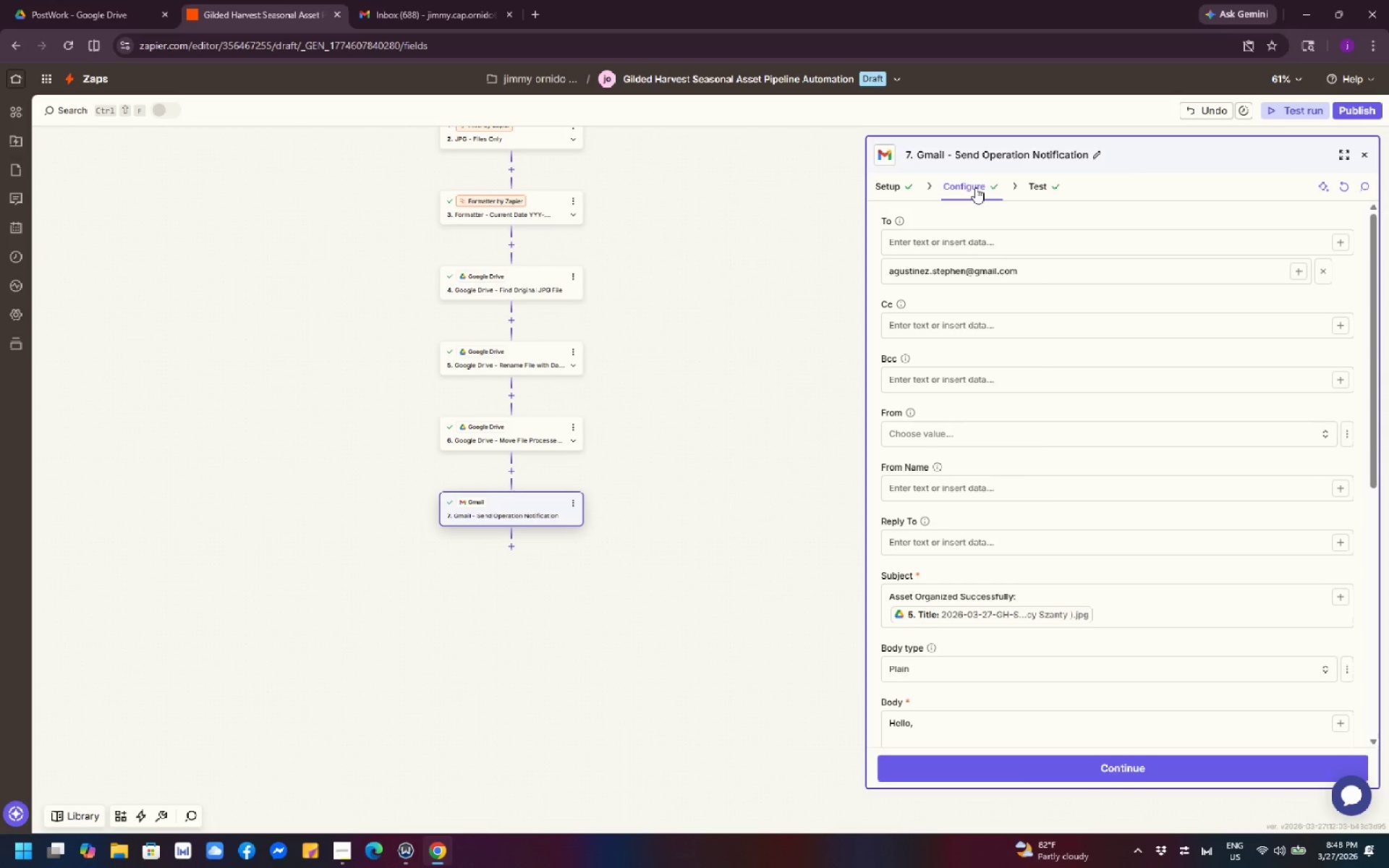 
wait(5.48)
 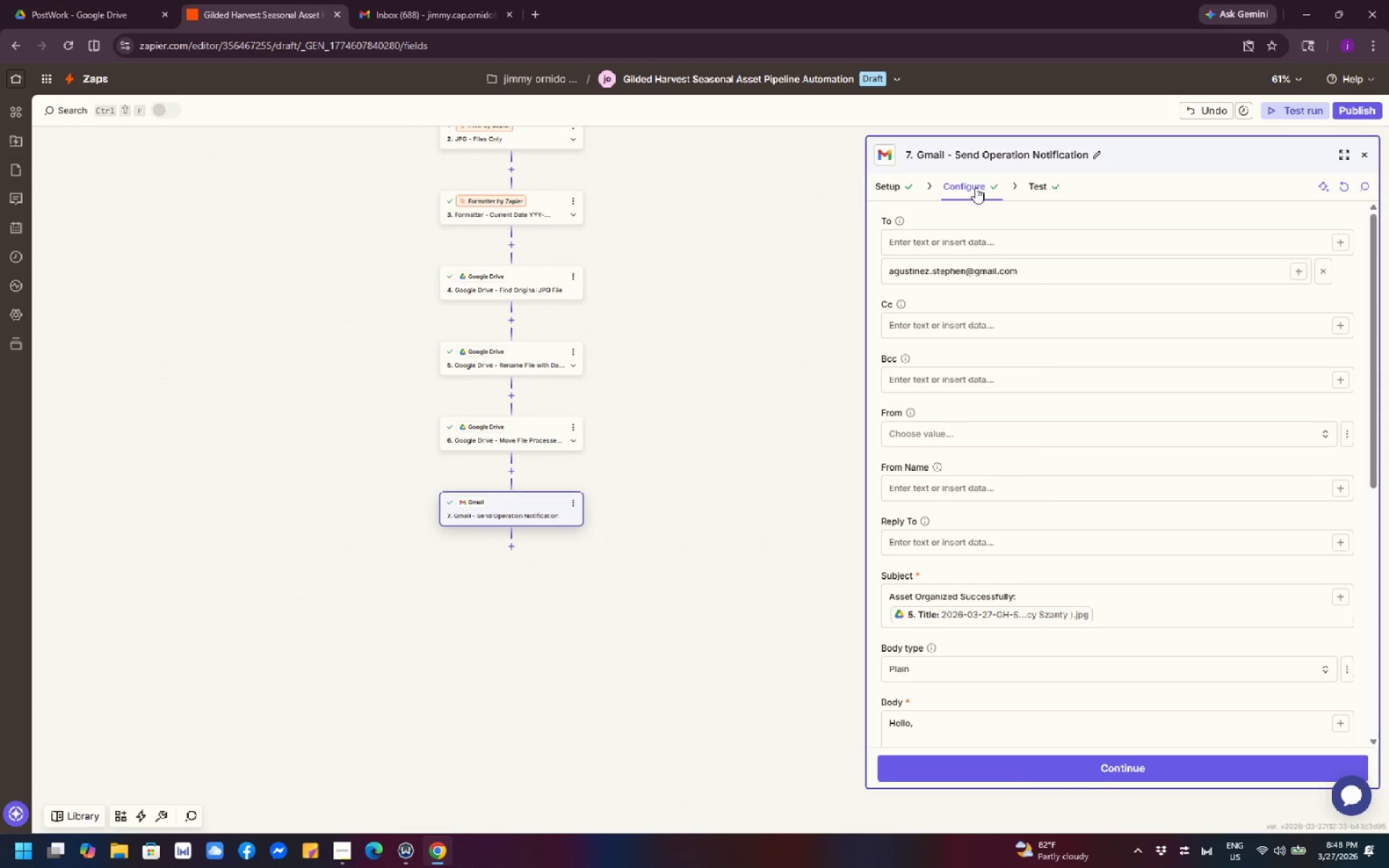 
scroll: coordinate [751, 388], scroll_direction: up, amount: 5.0
 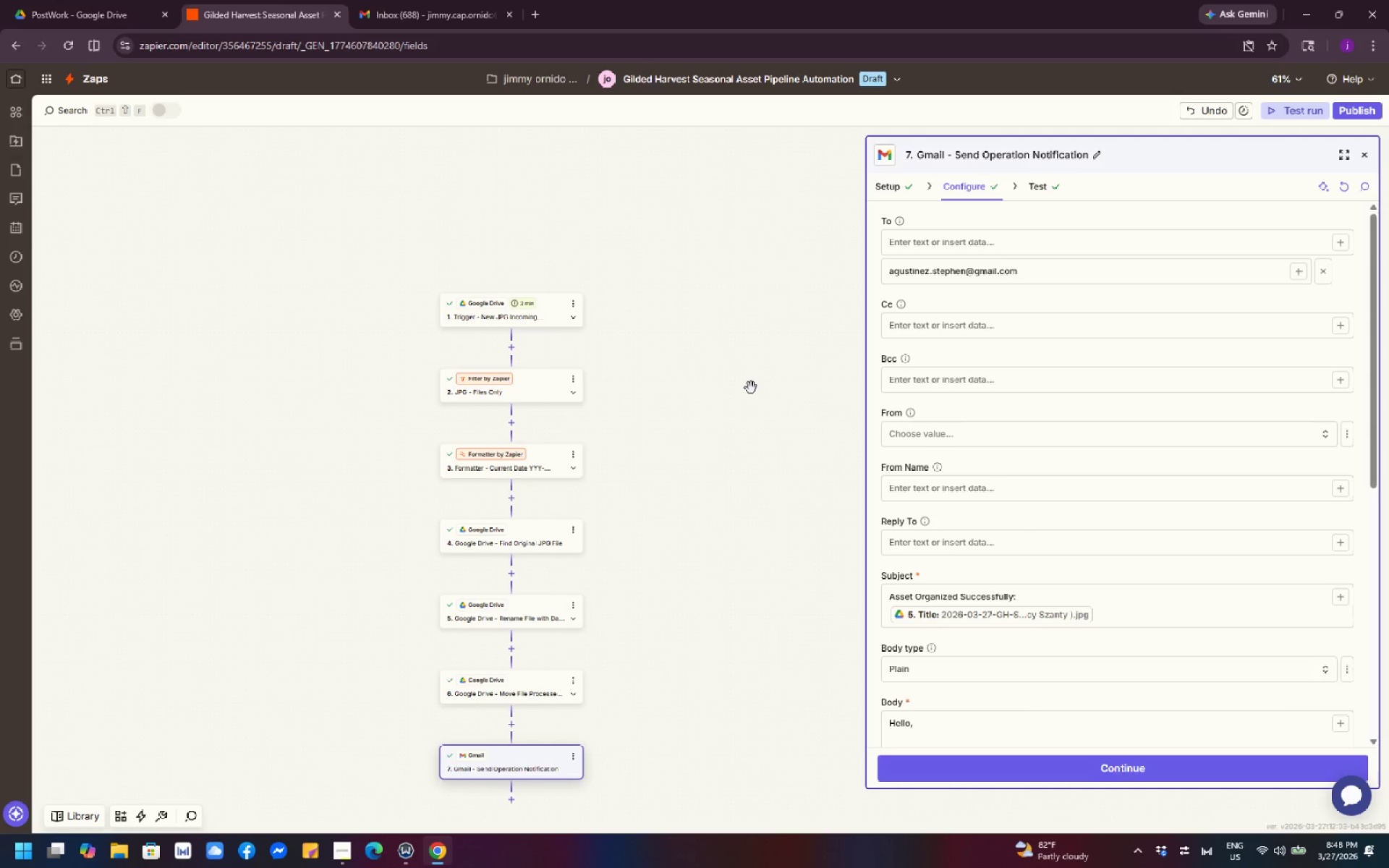 
wait(13.08)
 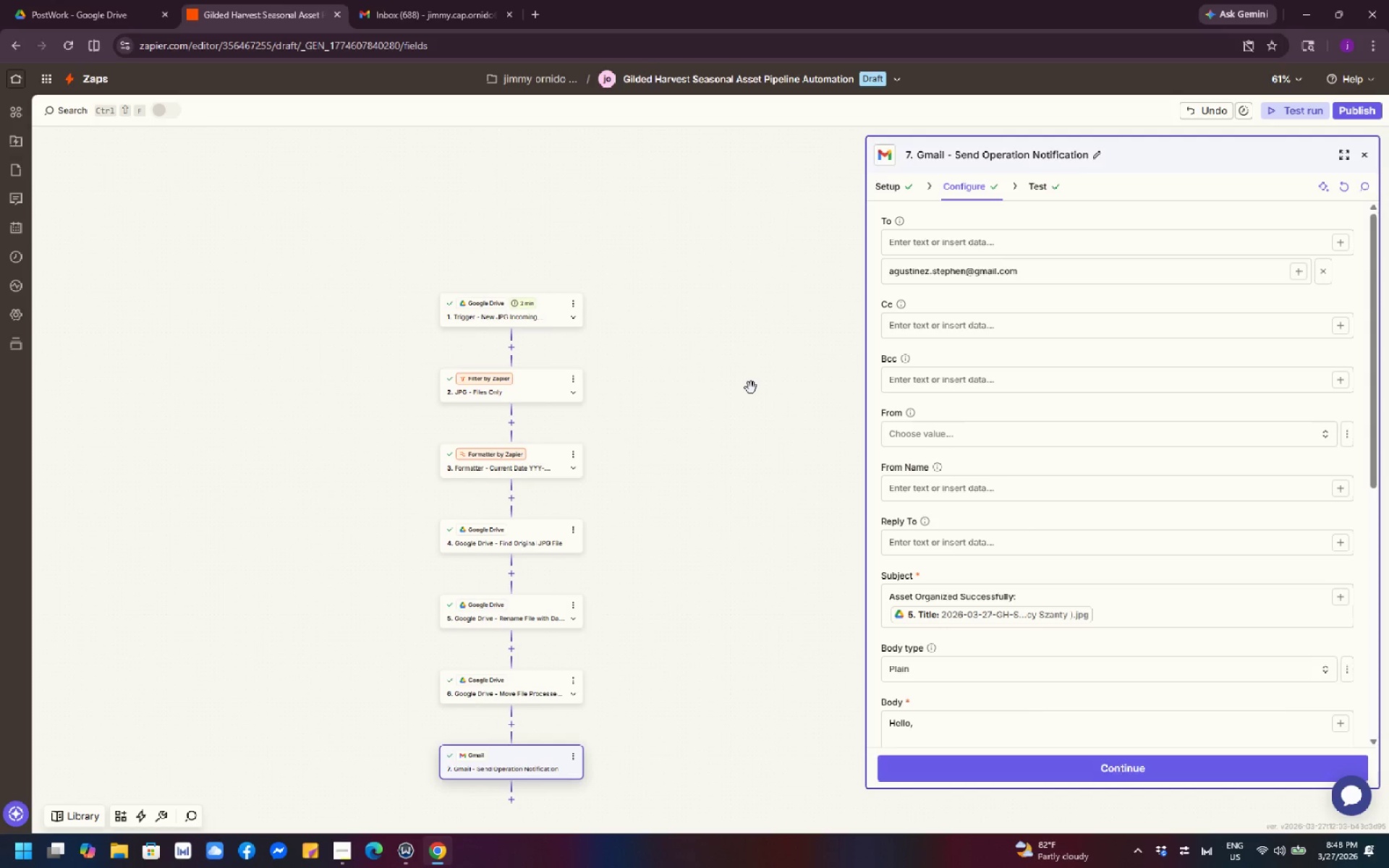 
scroll: coordinate [751, 388], scroll_direction: down, amount: 3.0
 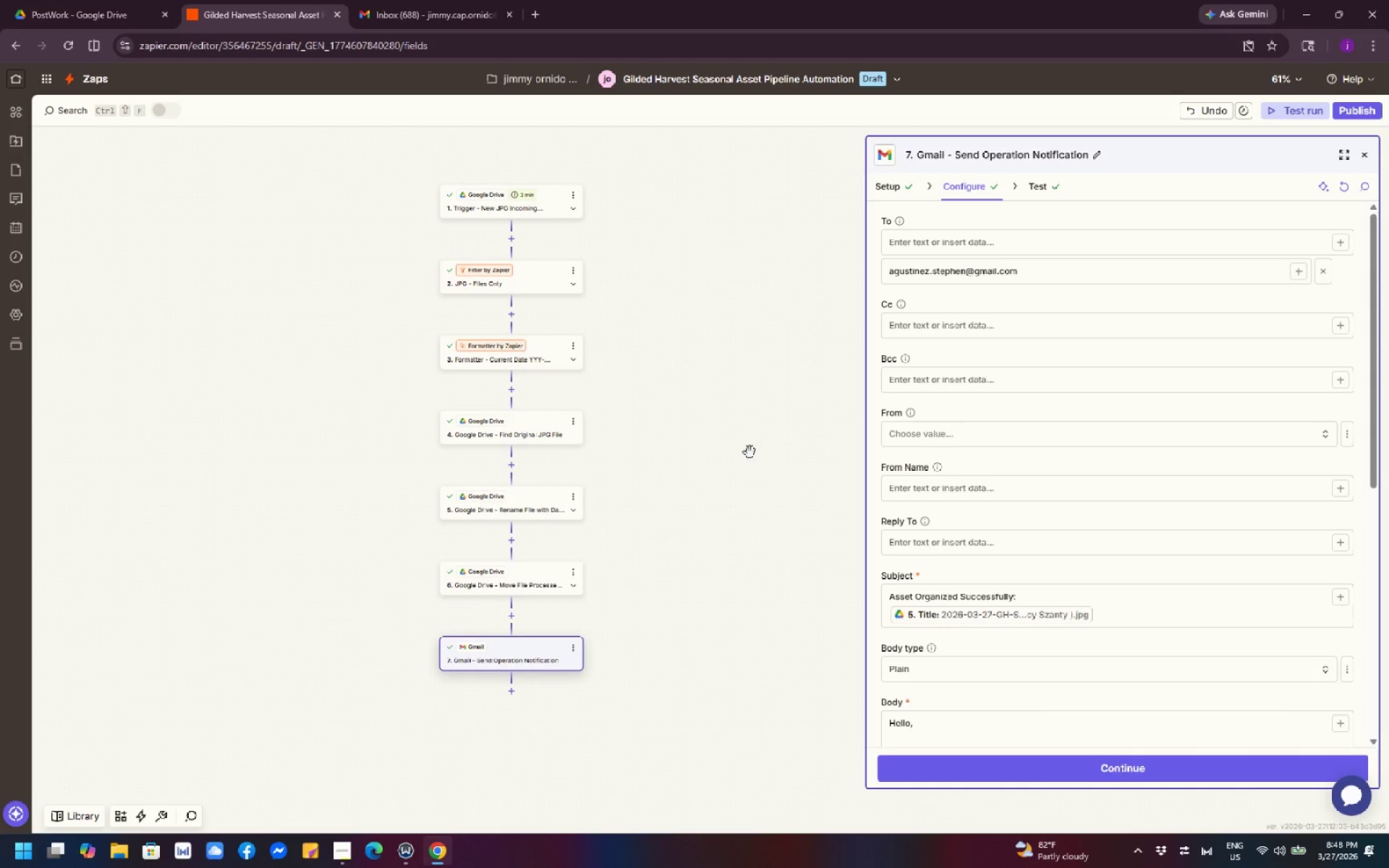 
wait(5.34)
 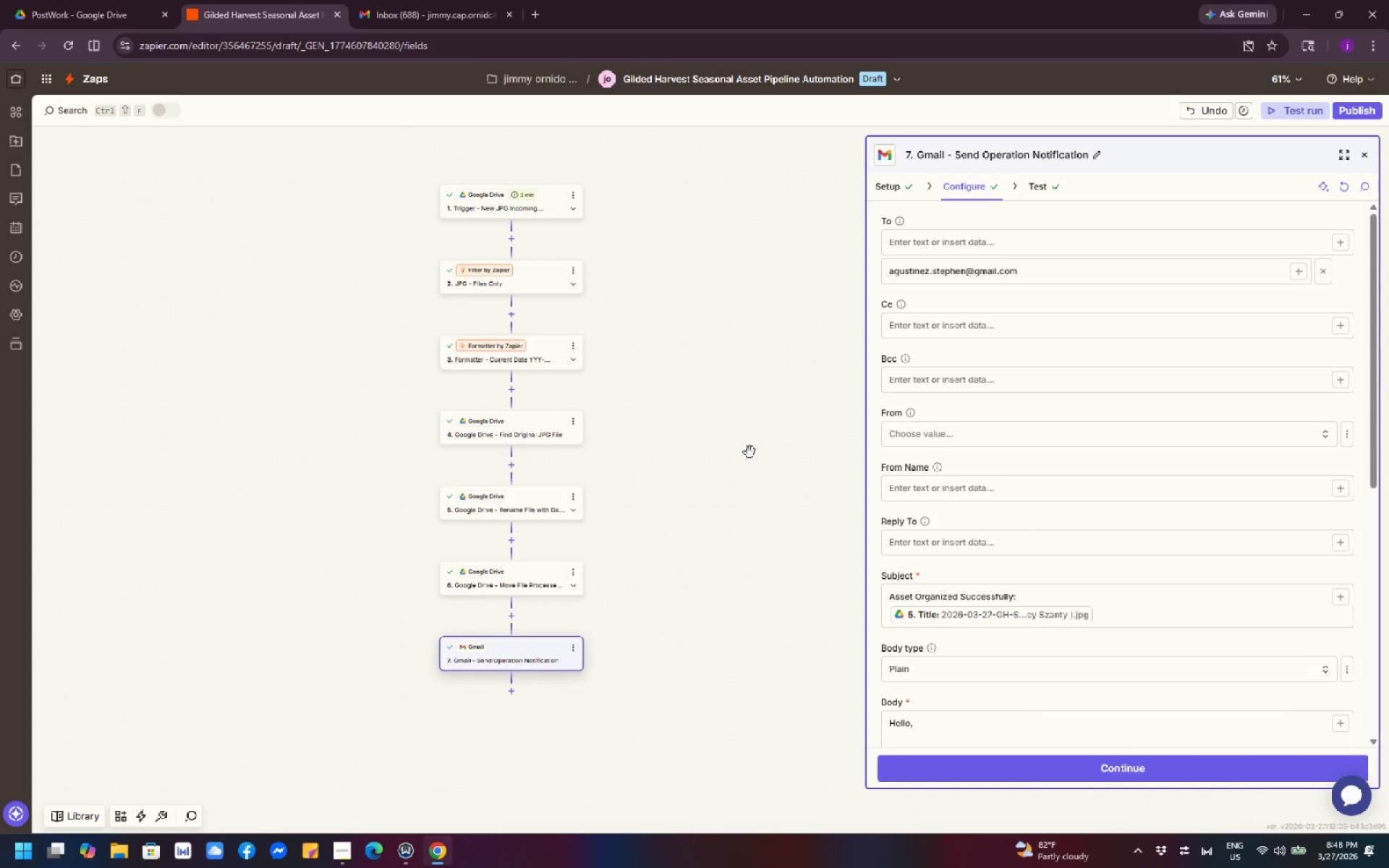 
scroll: coordinate [1280, 386], scroll_direction: down, amount: 12.0
 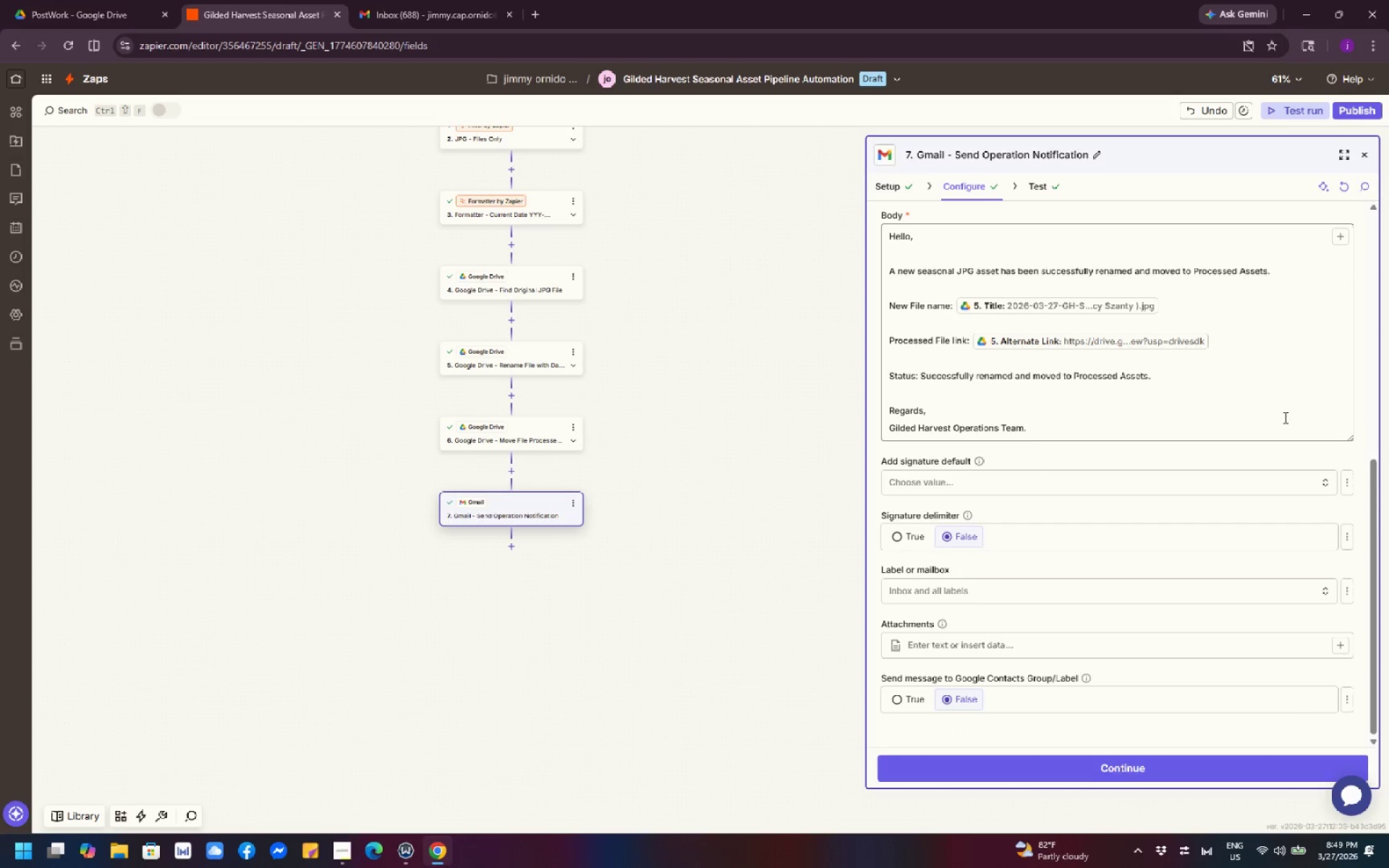 
scroll: coordinate [1284, 421], scroll_direction: up, amount: 4.0
 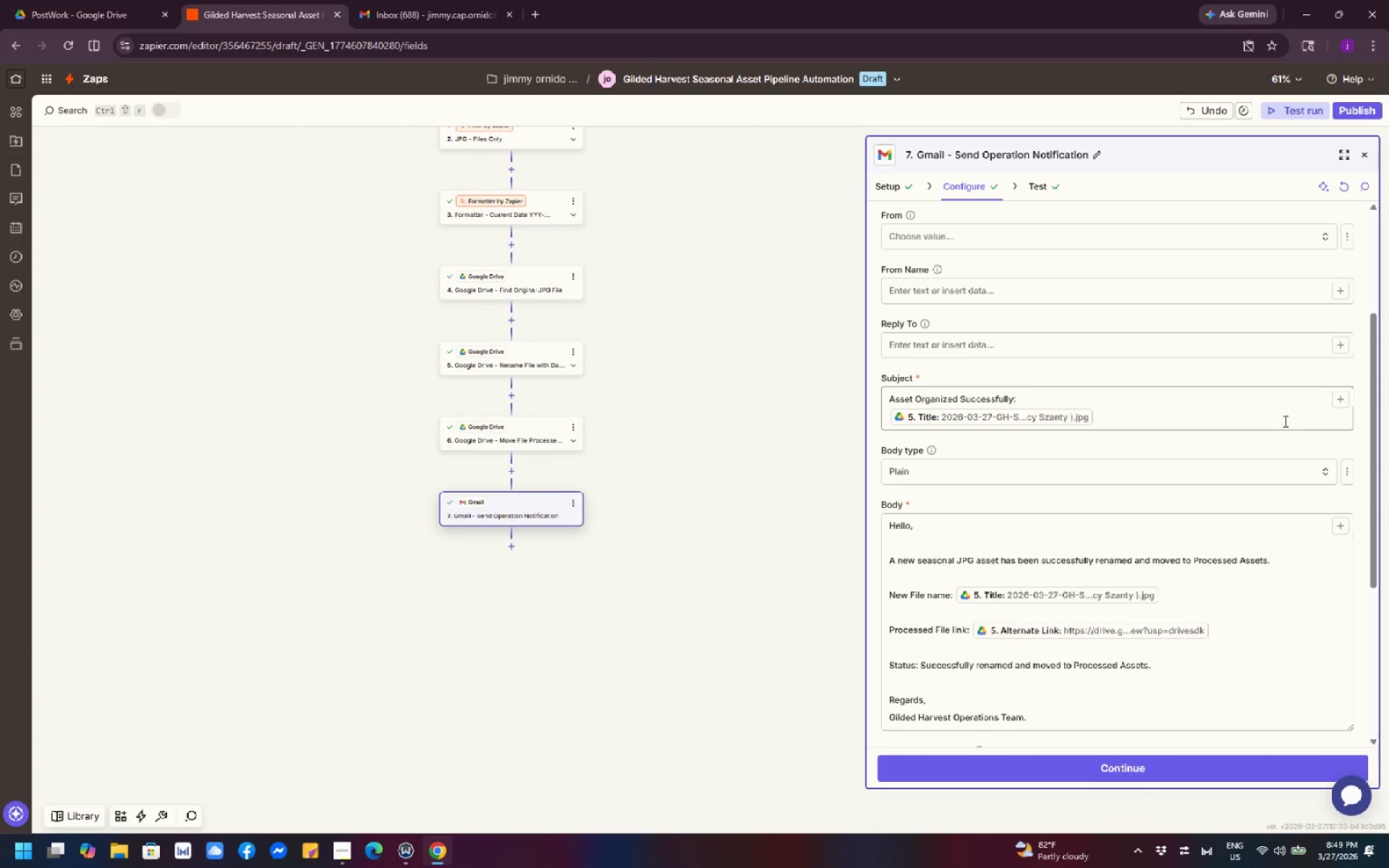 
scroll: coordinate [1284, 421], scroll_direction: down, amount: 9.0
 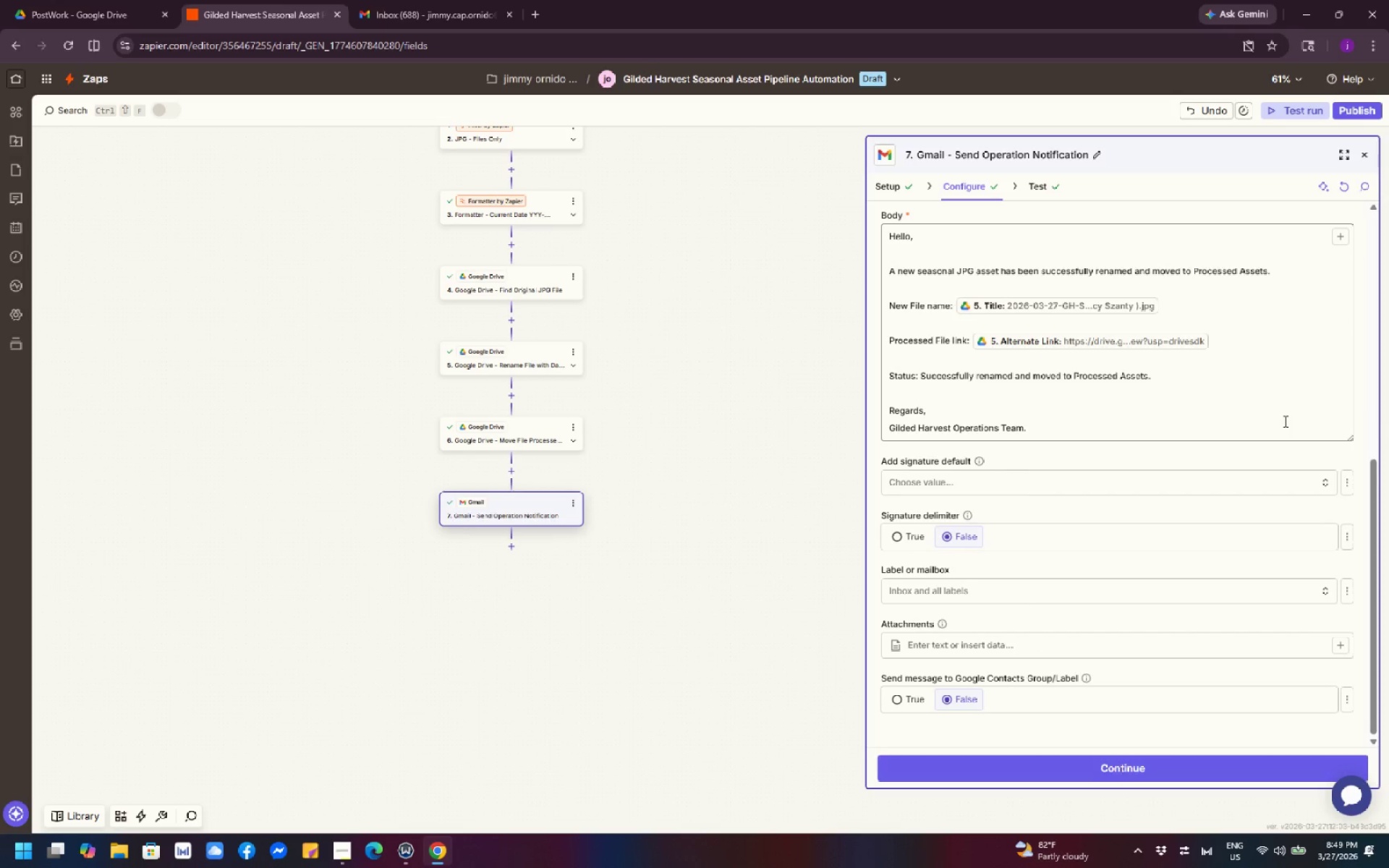 
scroll: coordinate [1286, 428], scroll_direction: up, amount: 12.0
 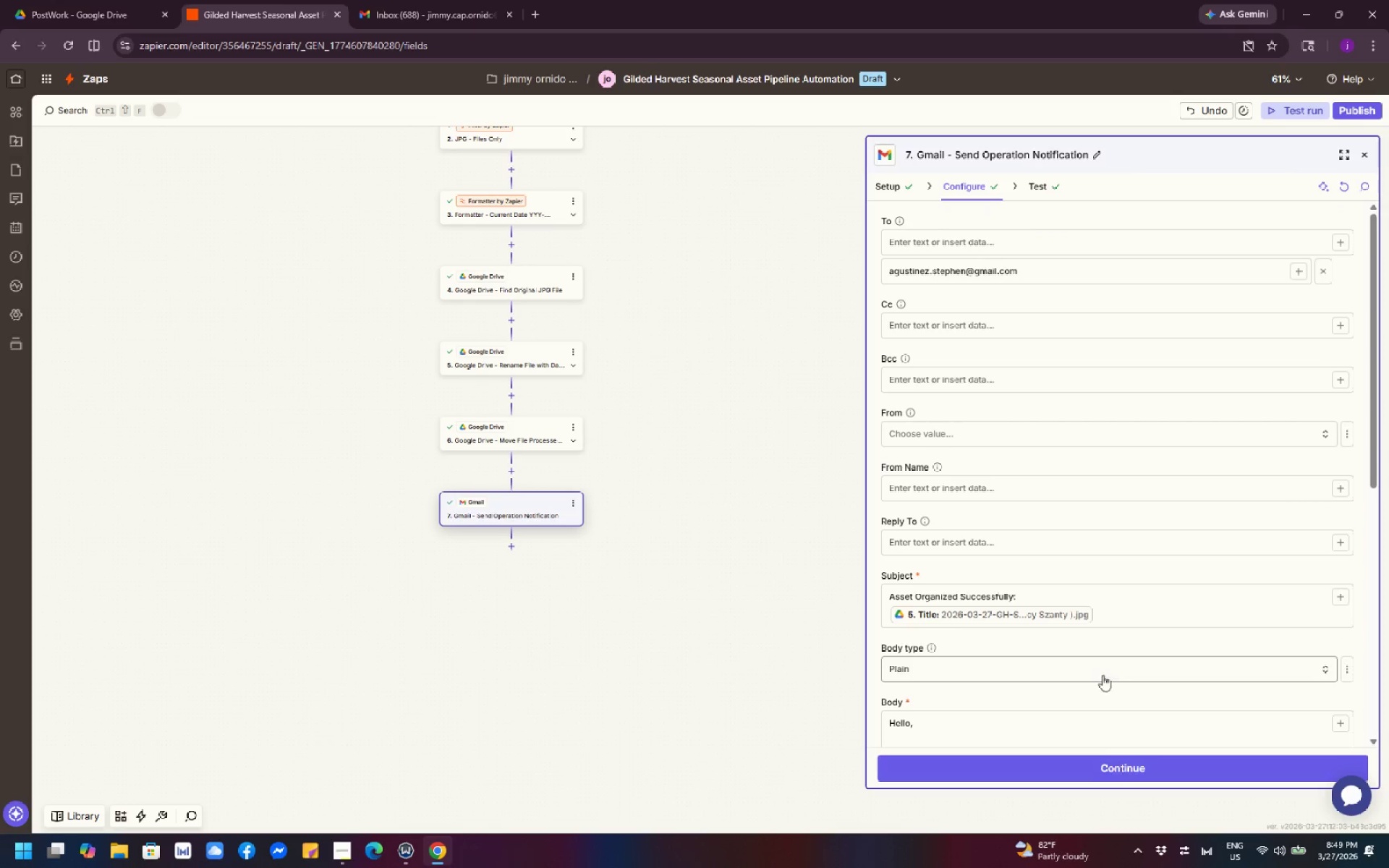 
left_click([1110, 770])
 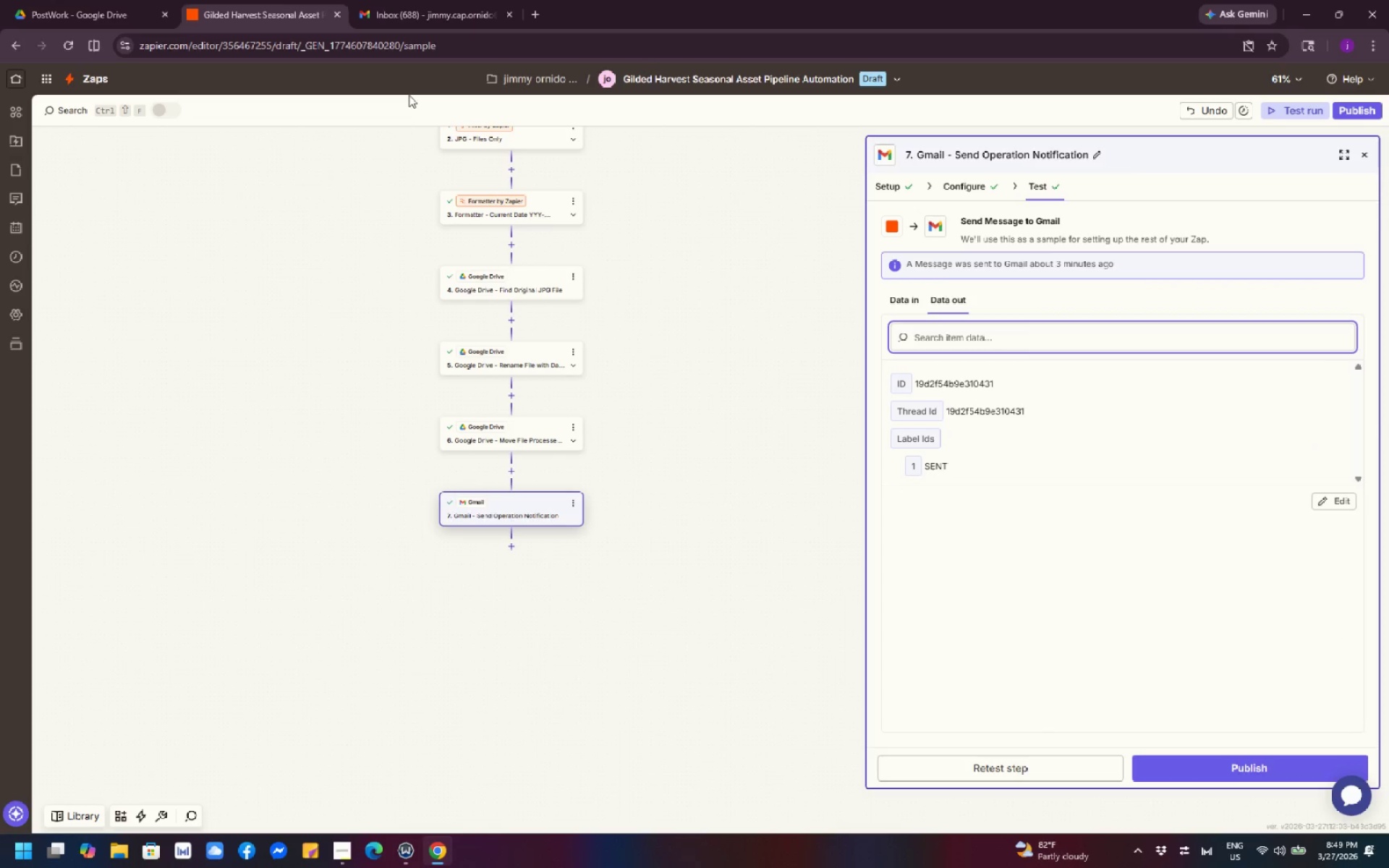 
left_click([419, 13])
 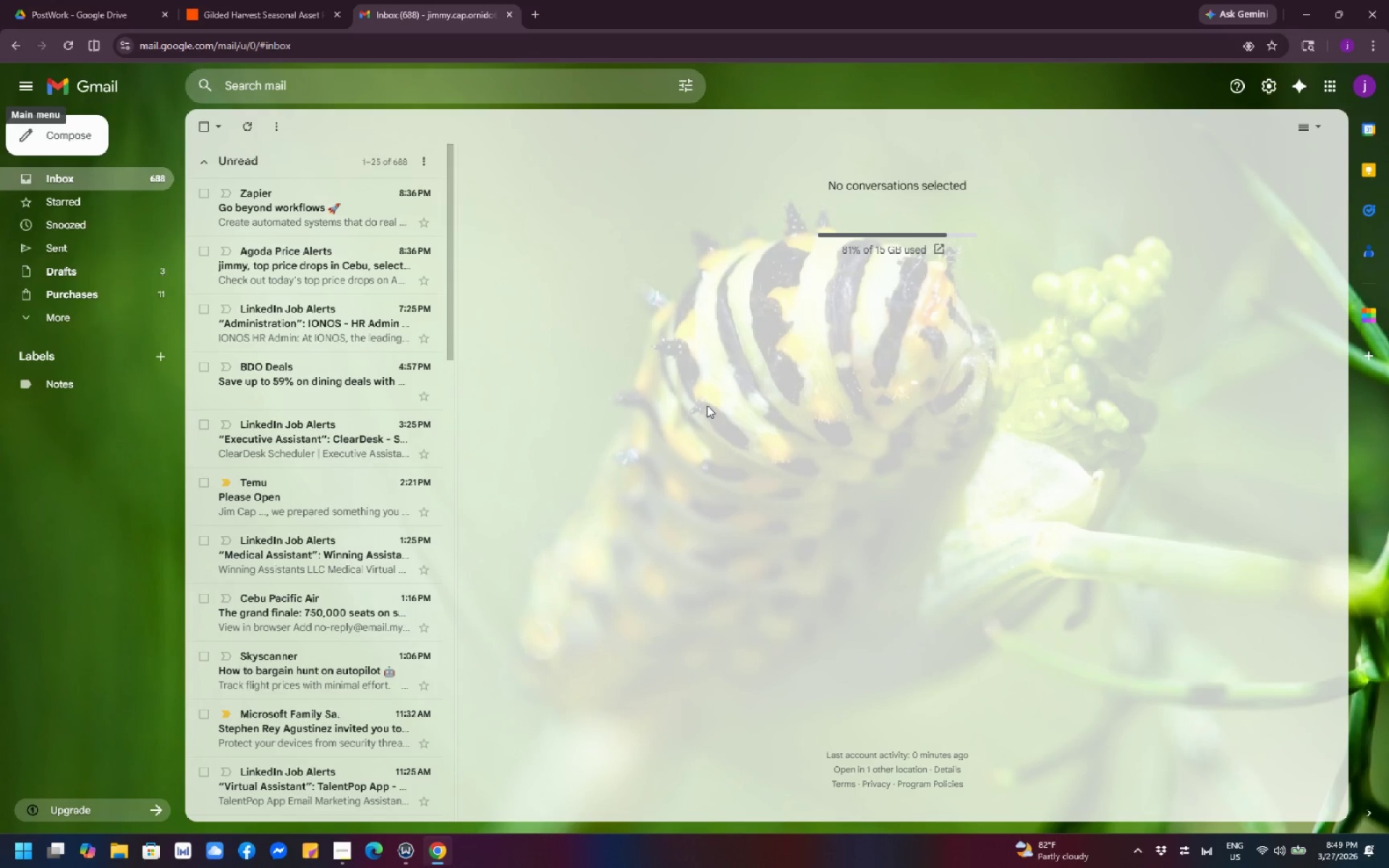 
wait(14.0)
 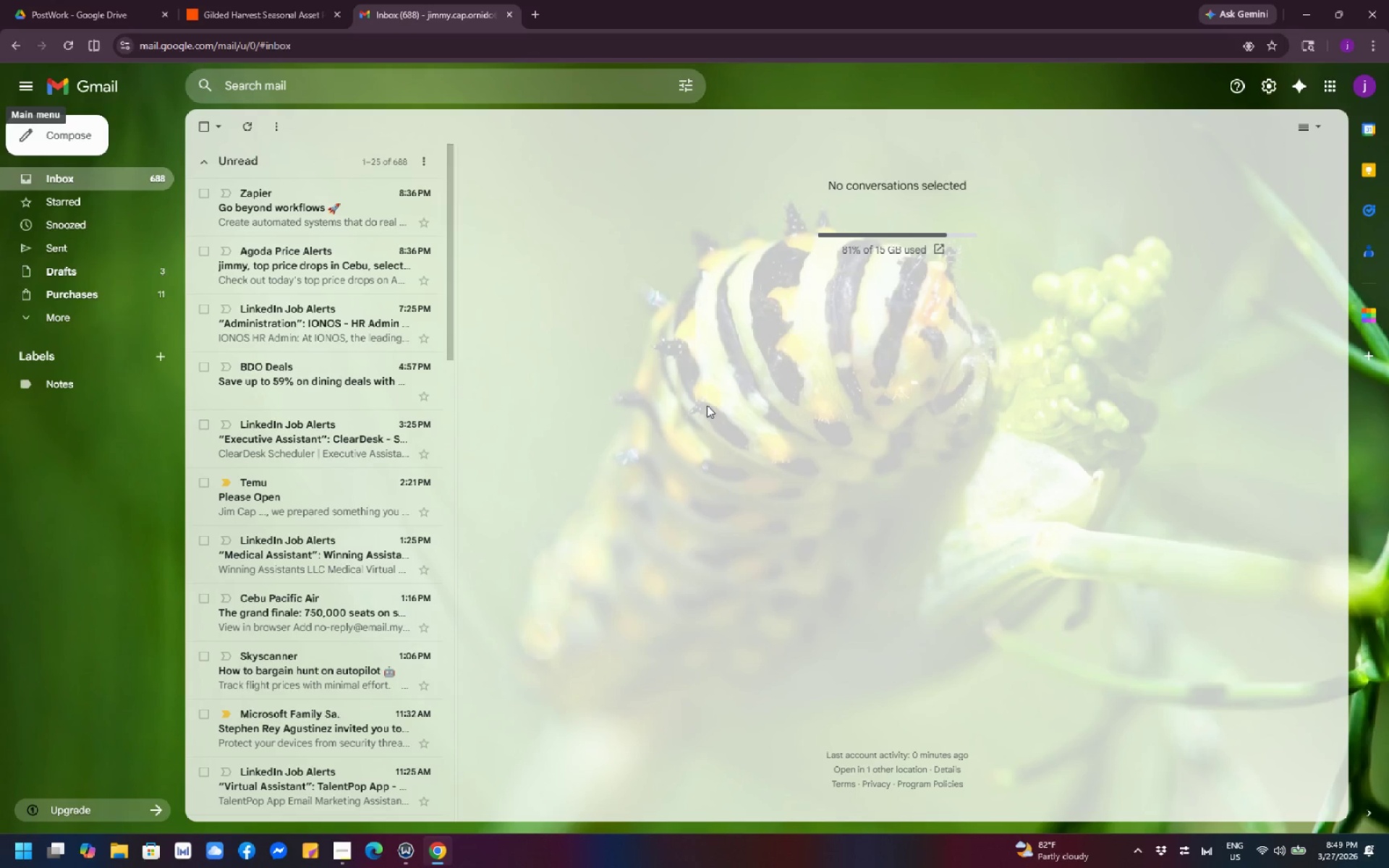 
scroll: coordinate [367, 486], scroll_direction: down, amount: 5.0
 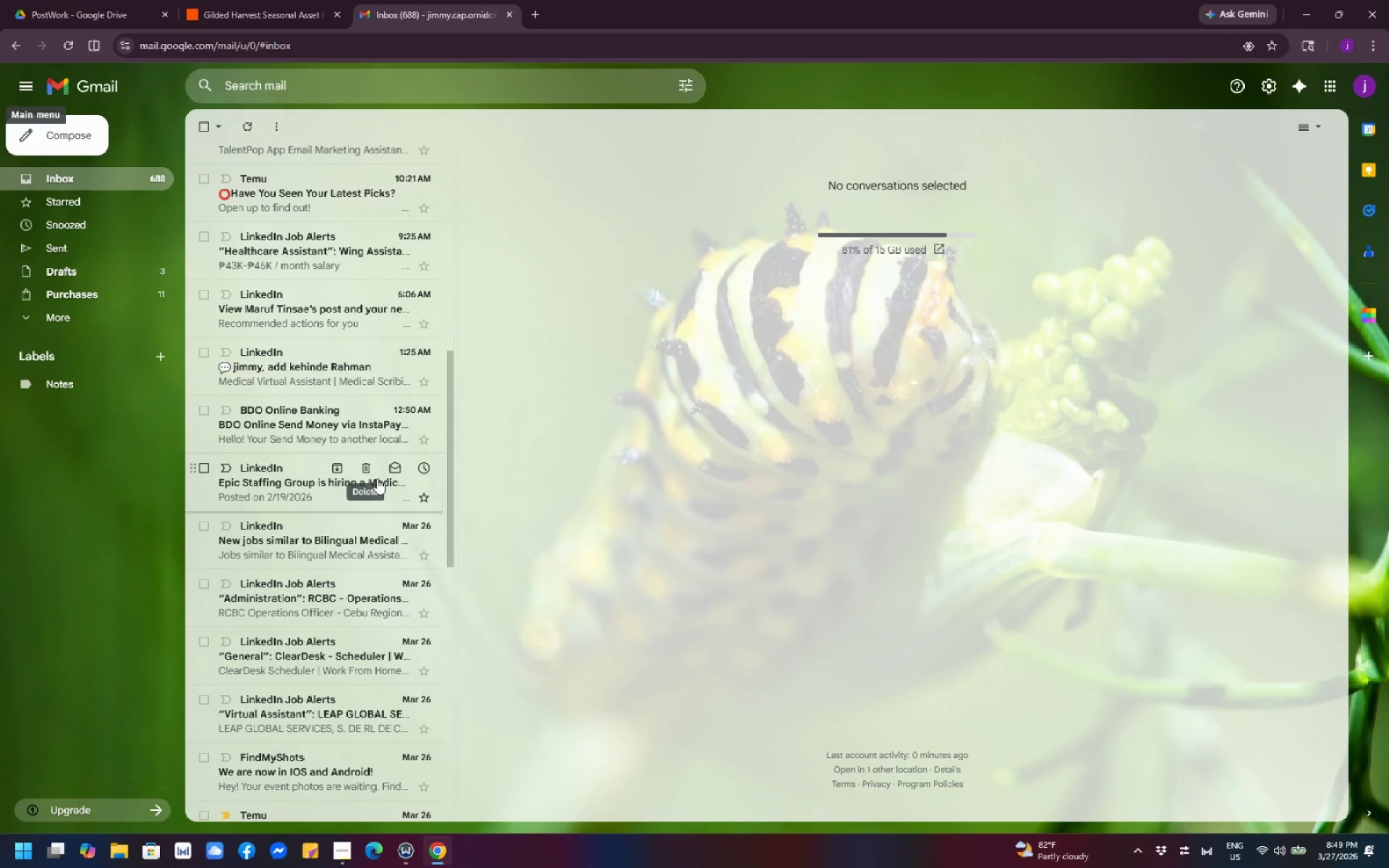 
scroll: coordinate [377, 476], scroll_direction: up, amount: 12.0
 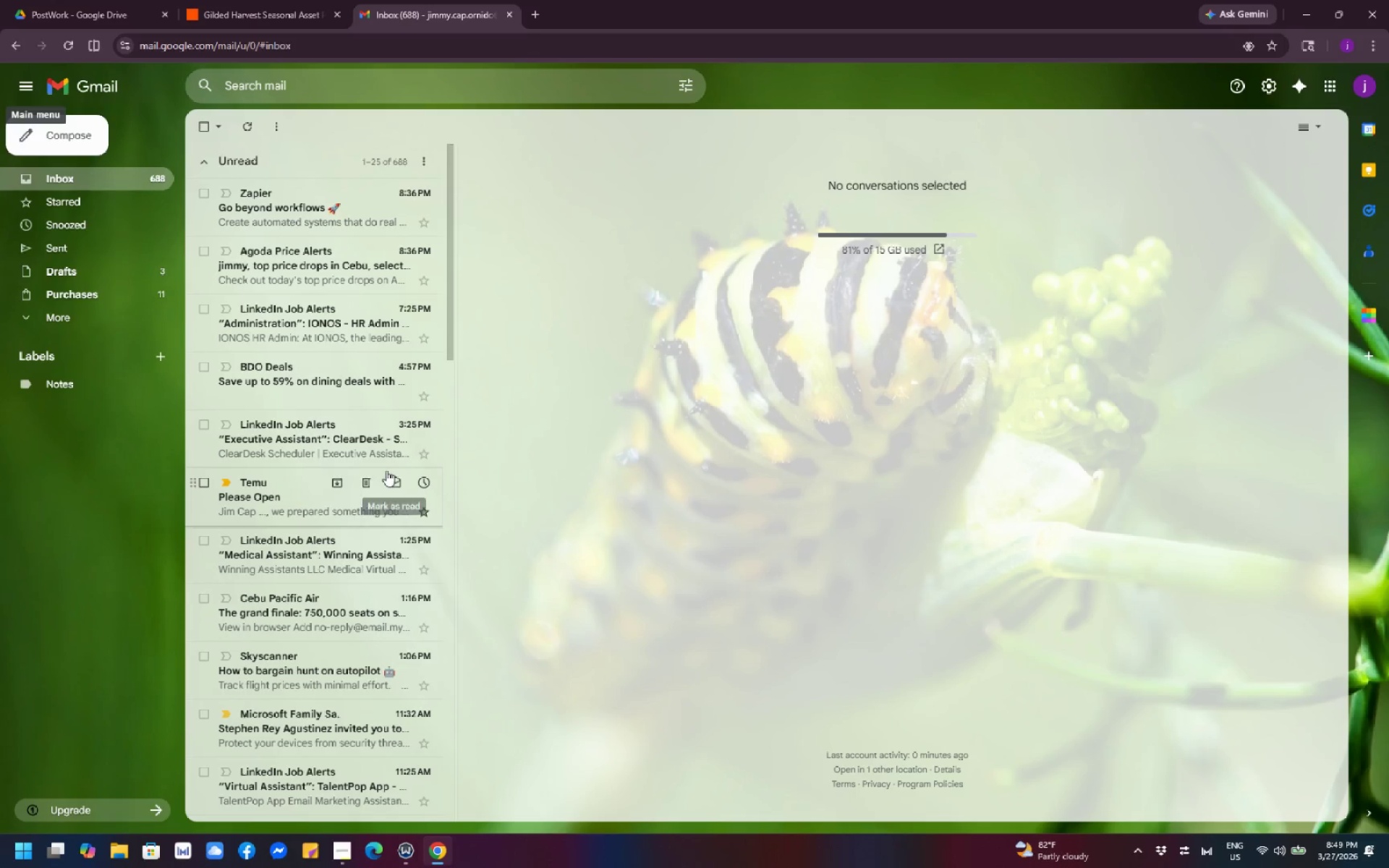 
mouse_move([403, 464])
 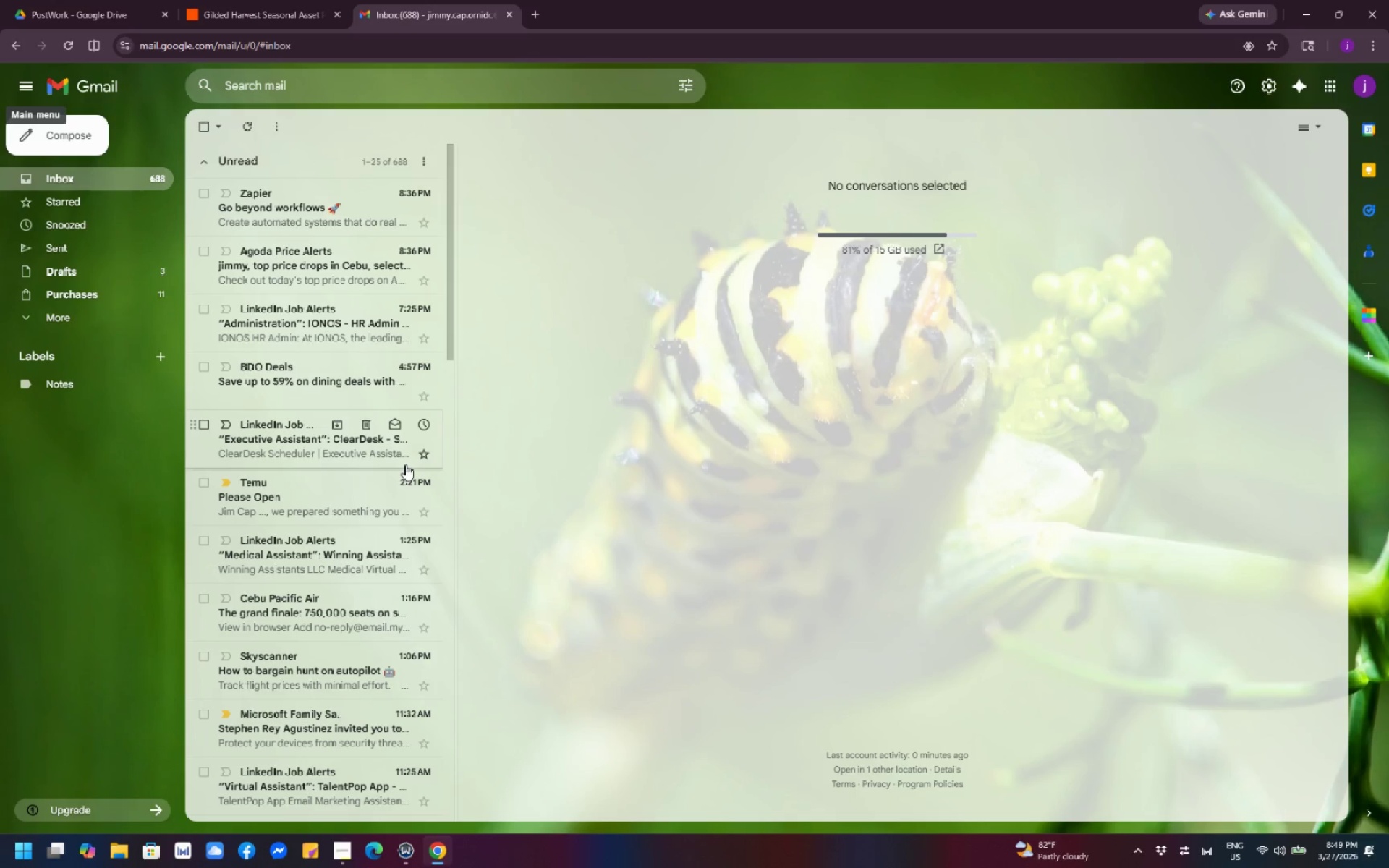 
mouse_move([420, 467])
 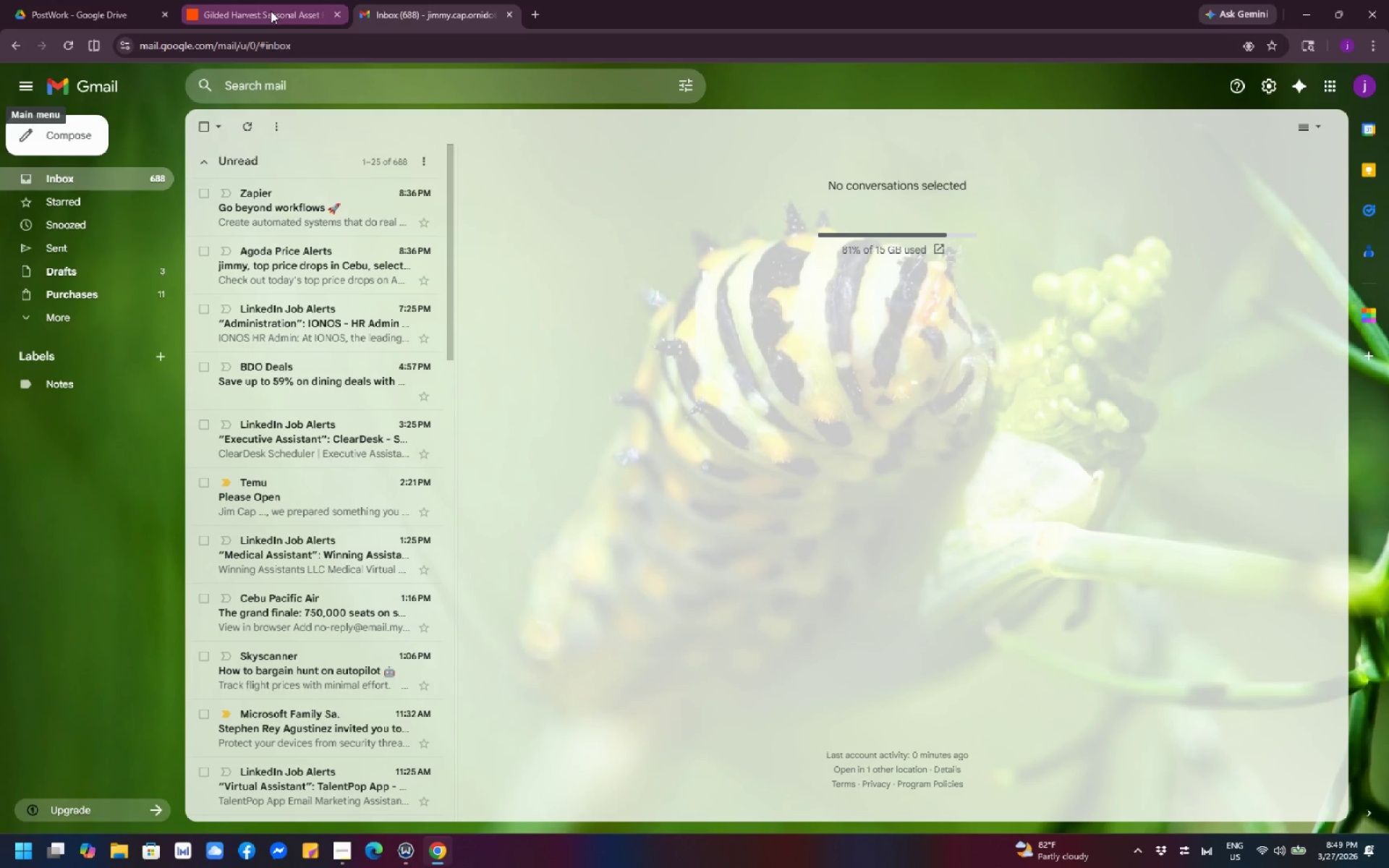 
left_click([271, 11])
 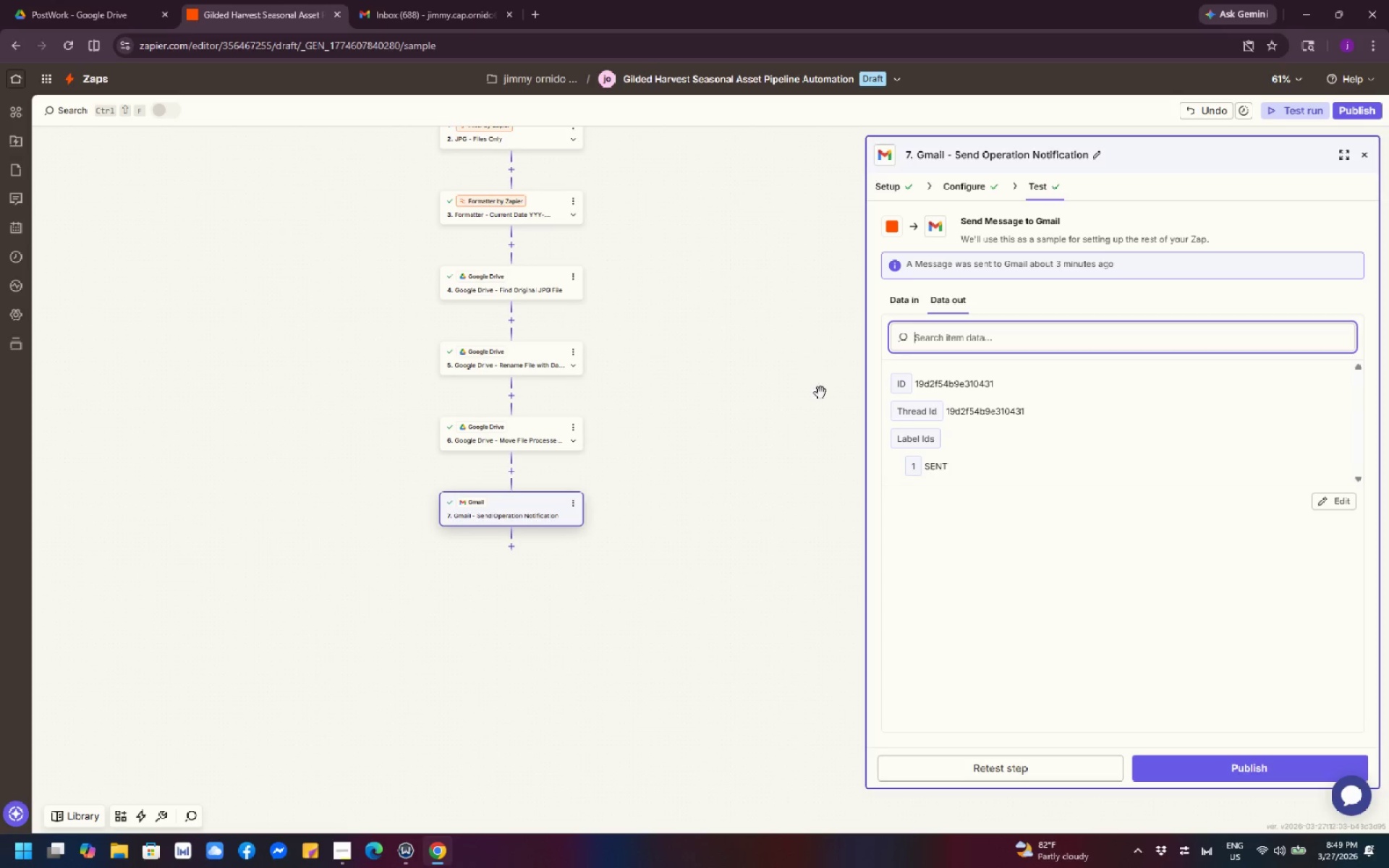 
left_click([761, 485])
 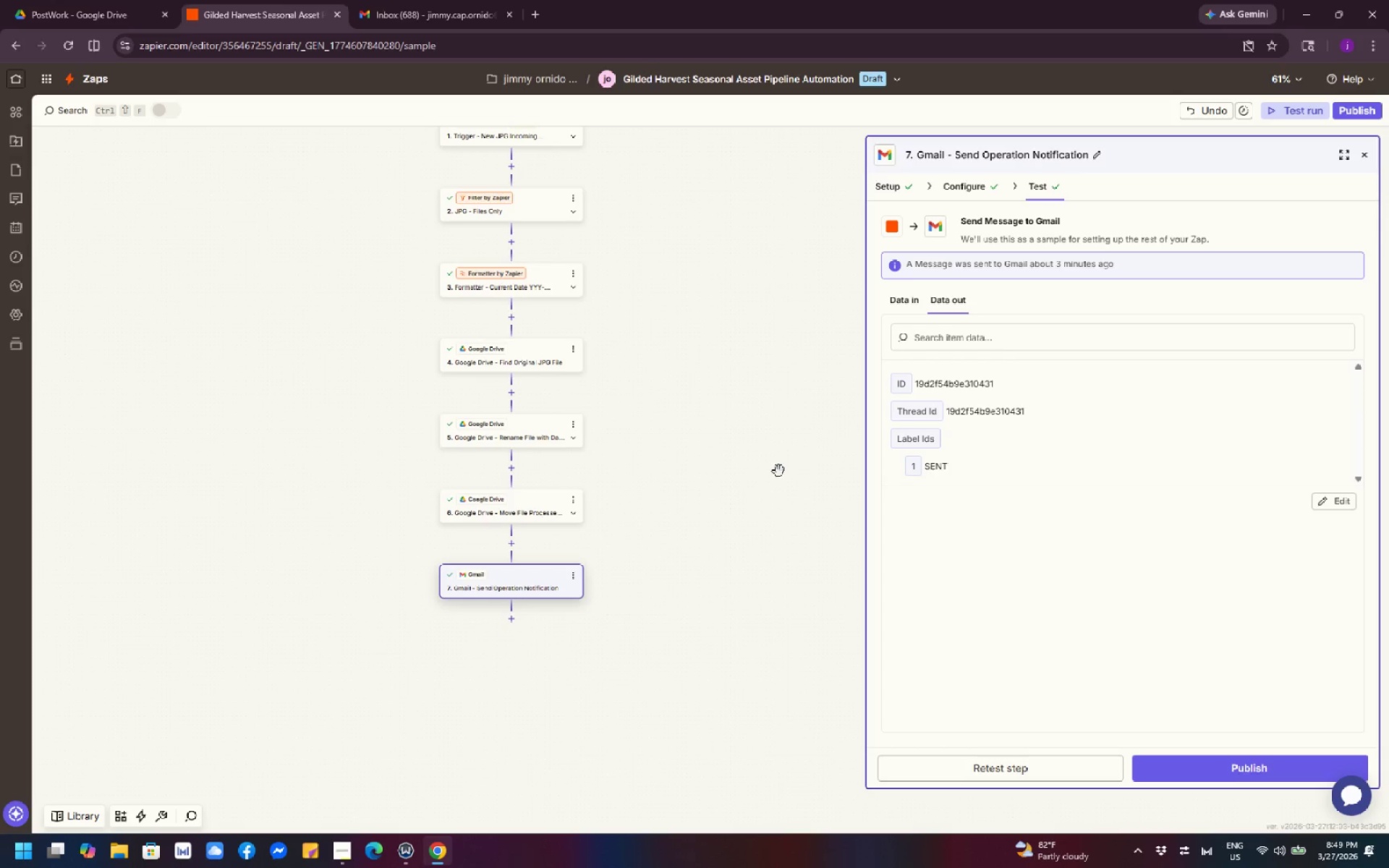 
scroll: coordinate [781, 469], scroll_direction: up, amount: 5.0
 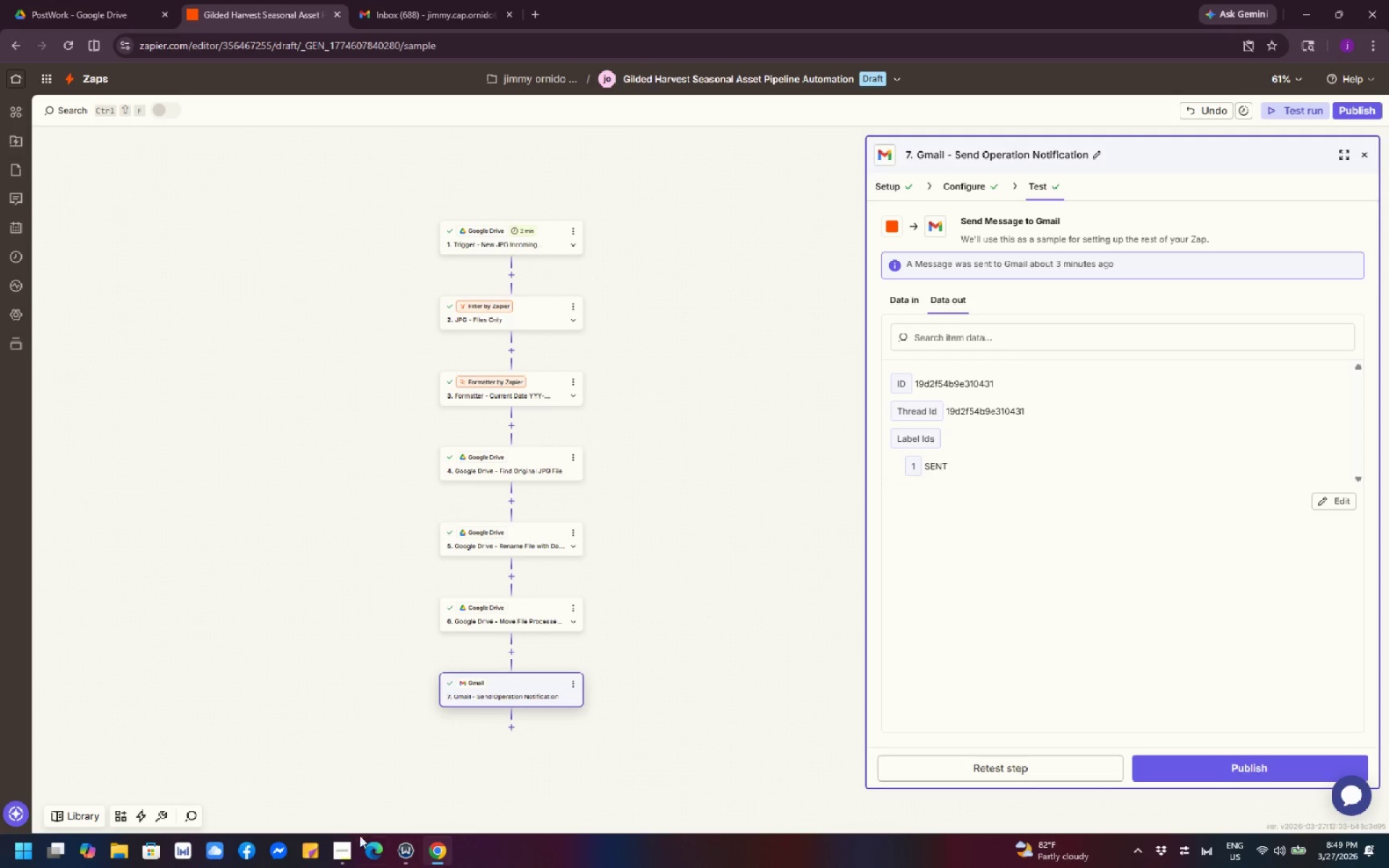 
left_click([347, 853])
 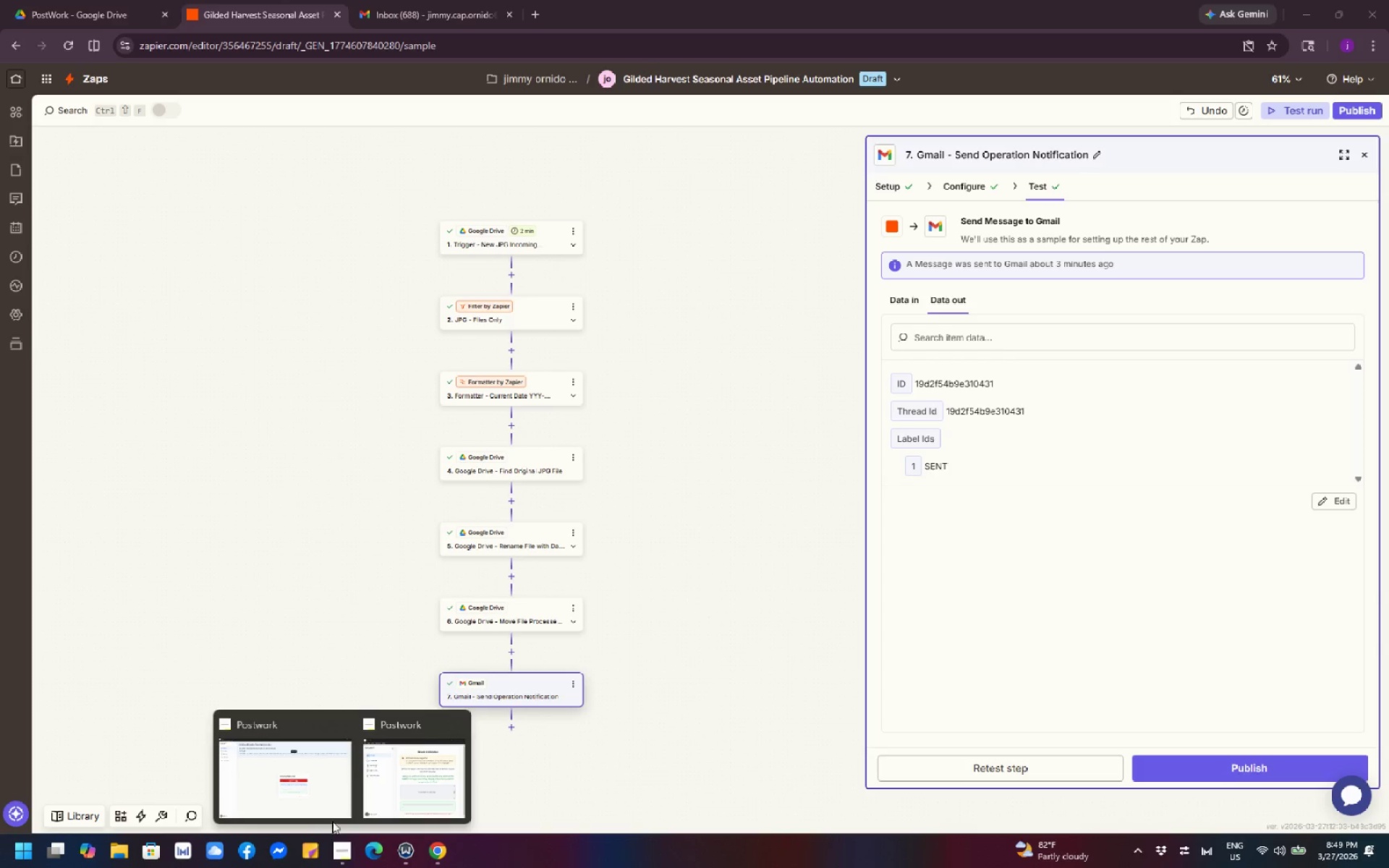 
left_click([324, 793])